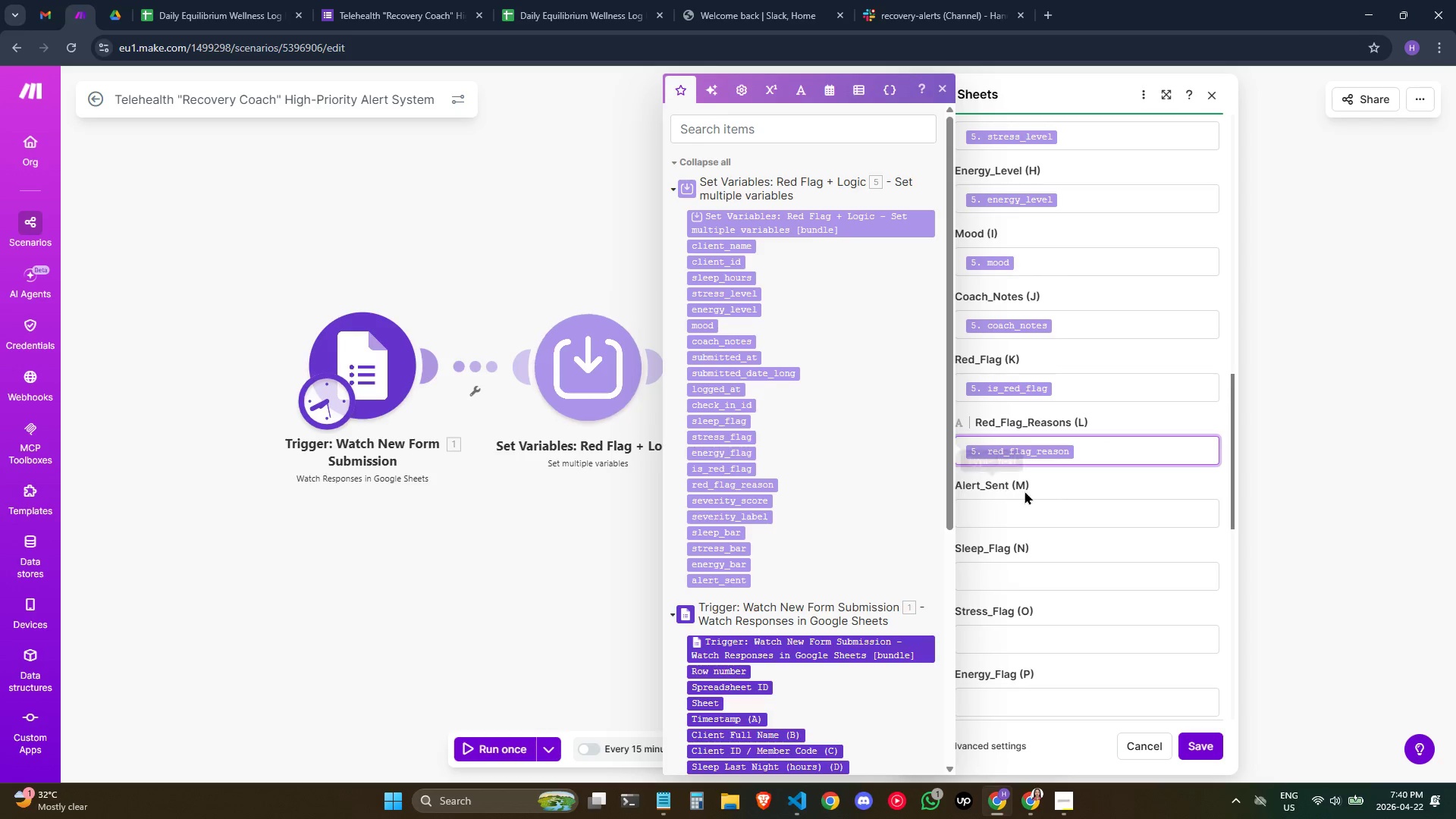 
left_click([1047, 505])
 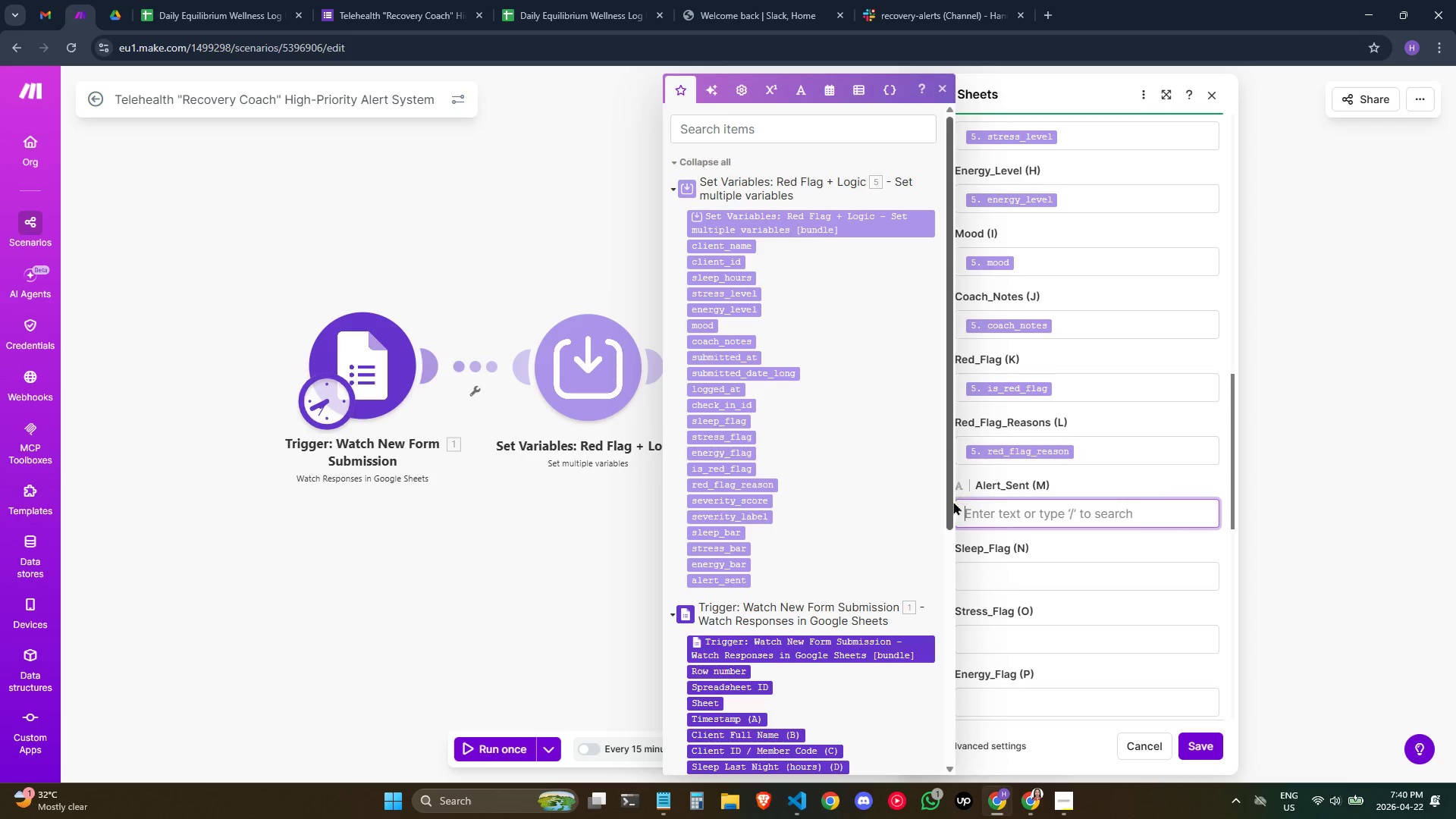 
wait(11.62)
 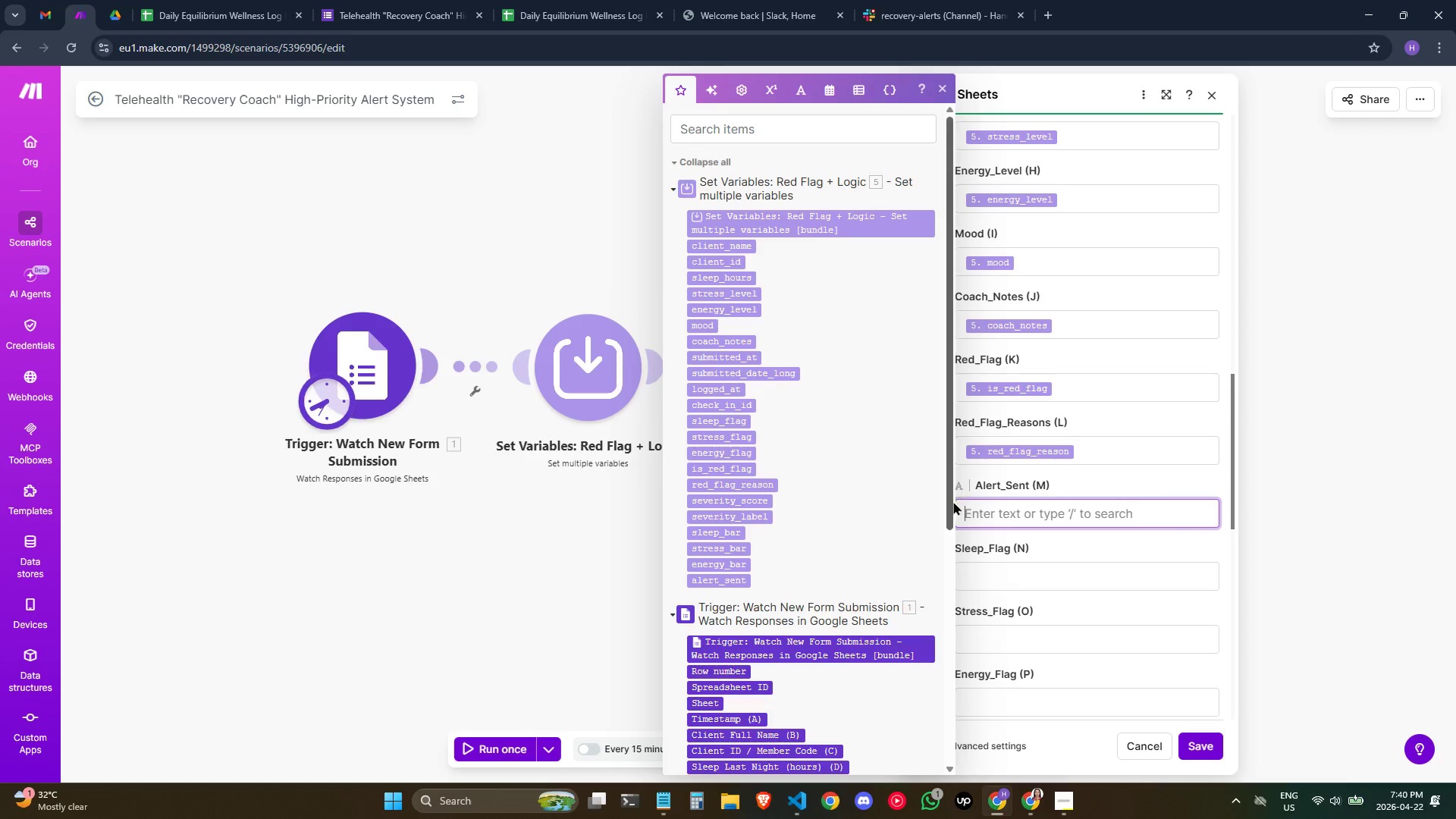 
left_click([728, 585])
 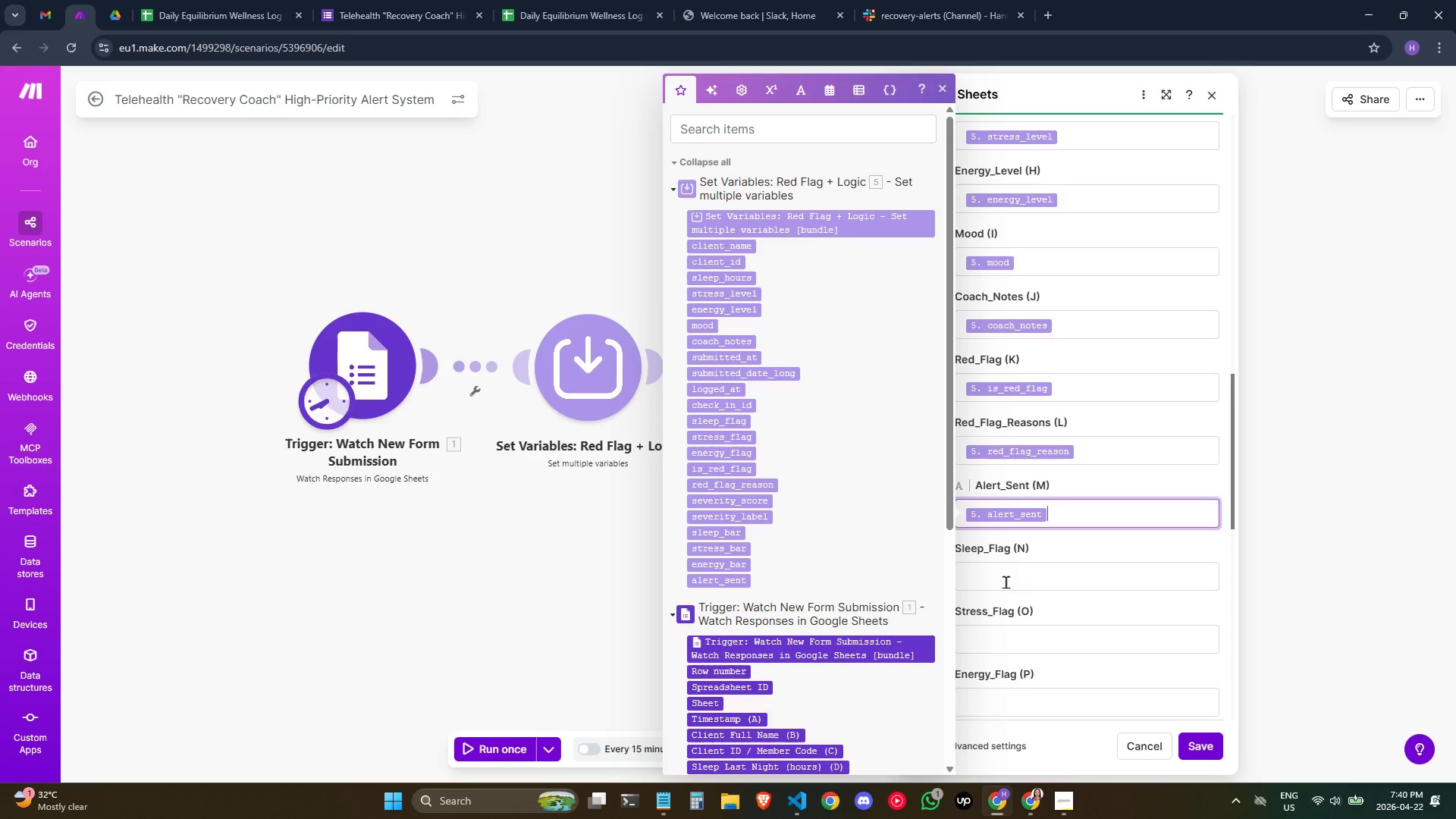 
left_click([1006, 582])
 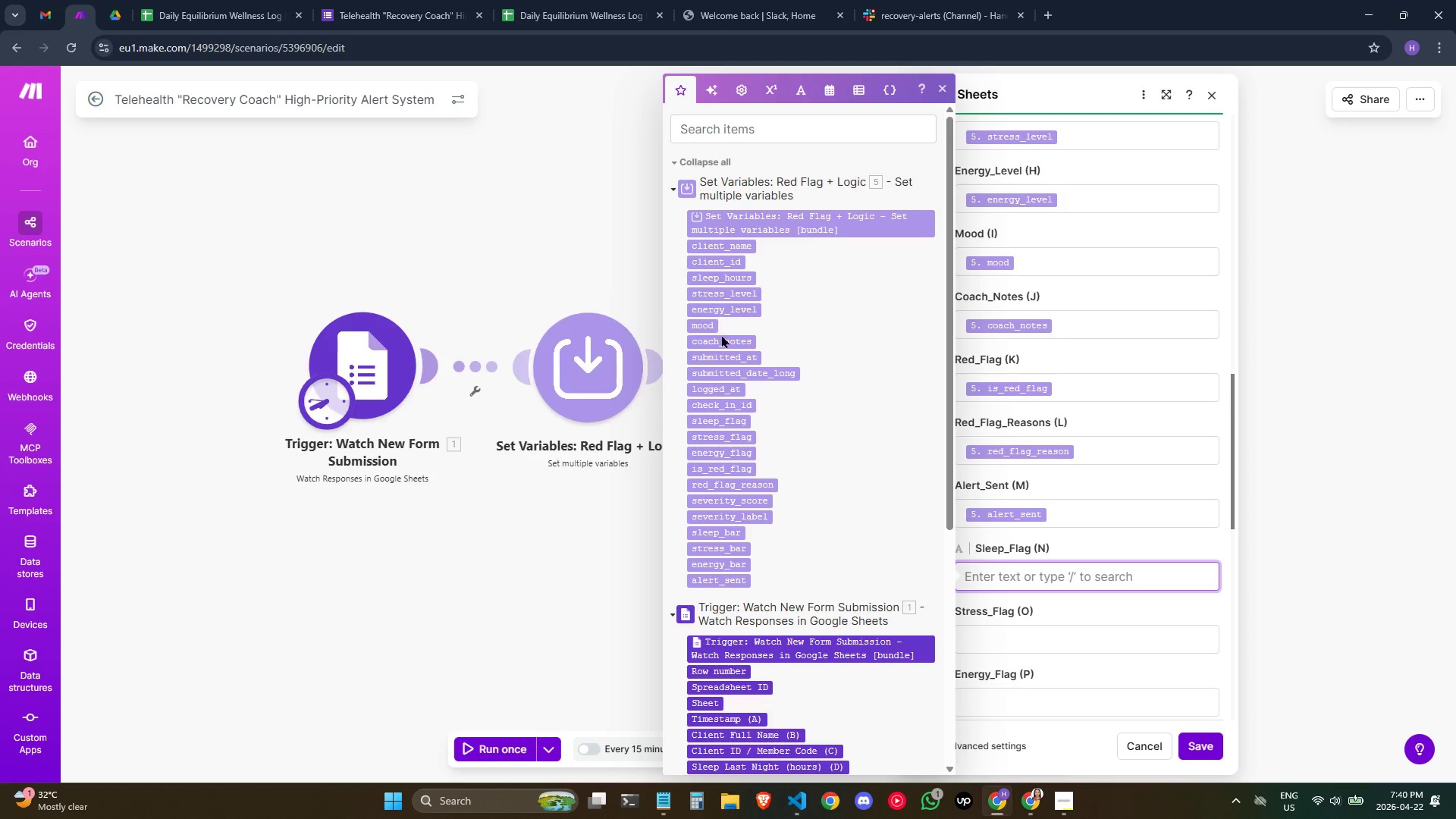 
wait(6.92)
 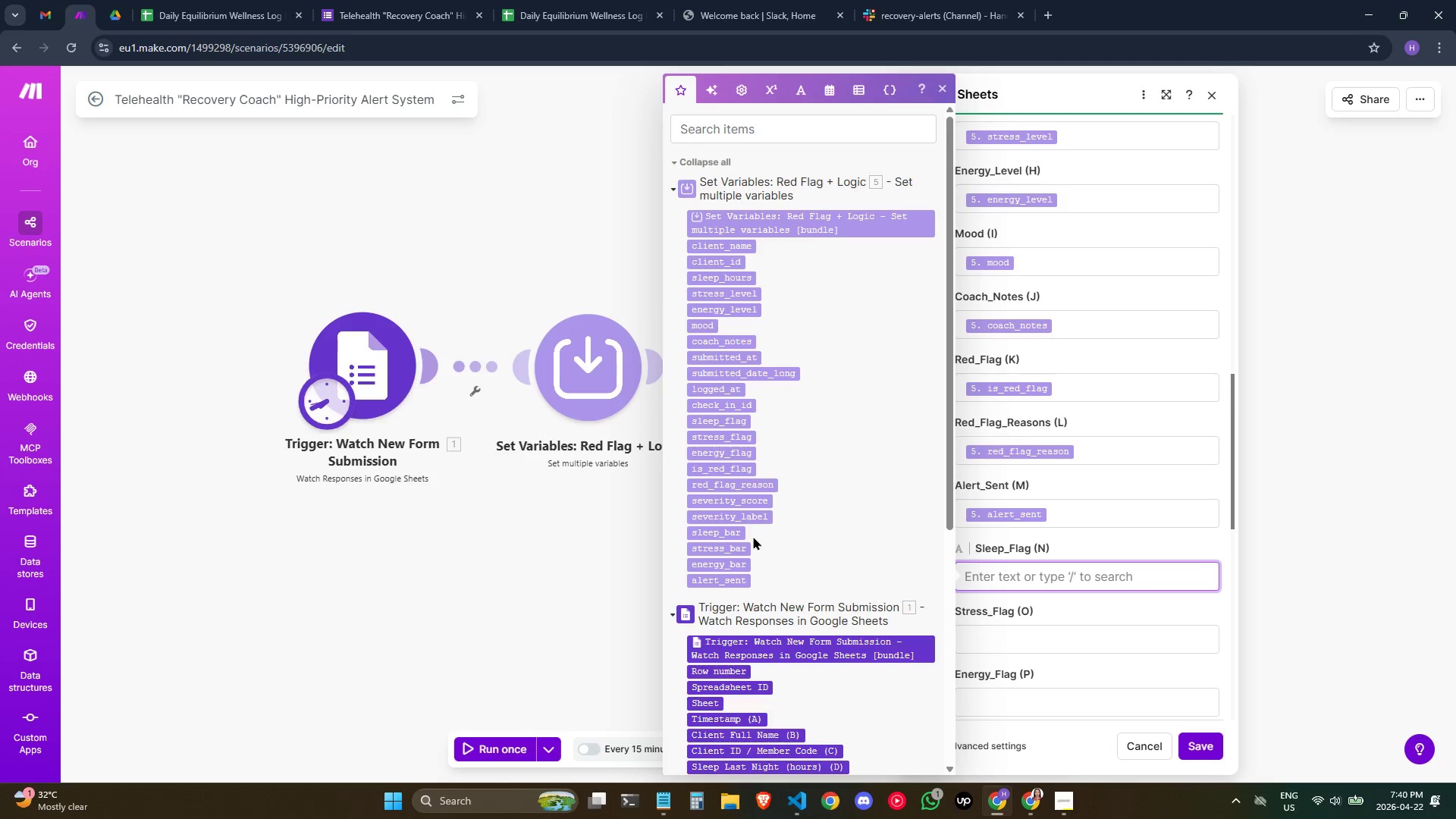 
left_click([729, 422])
 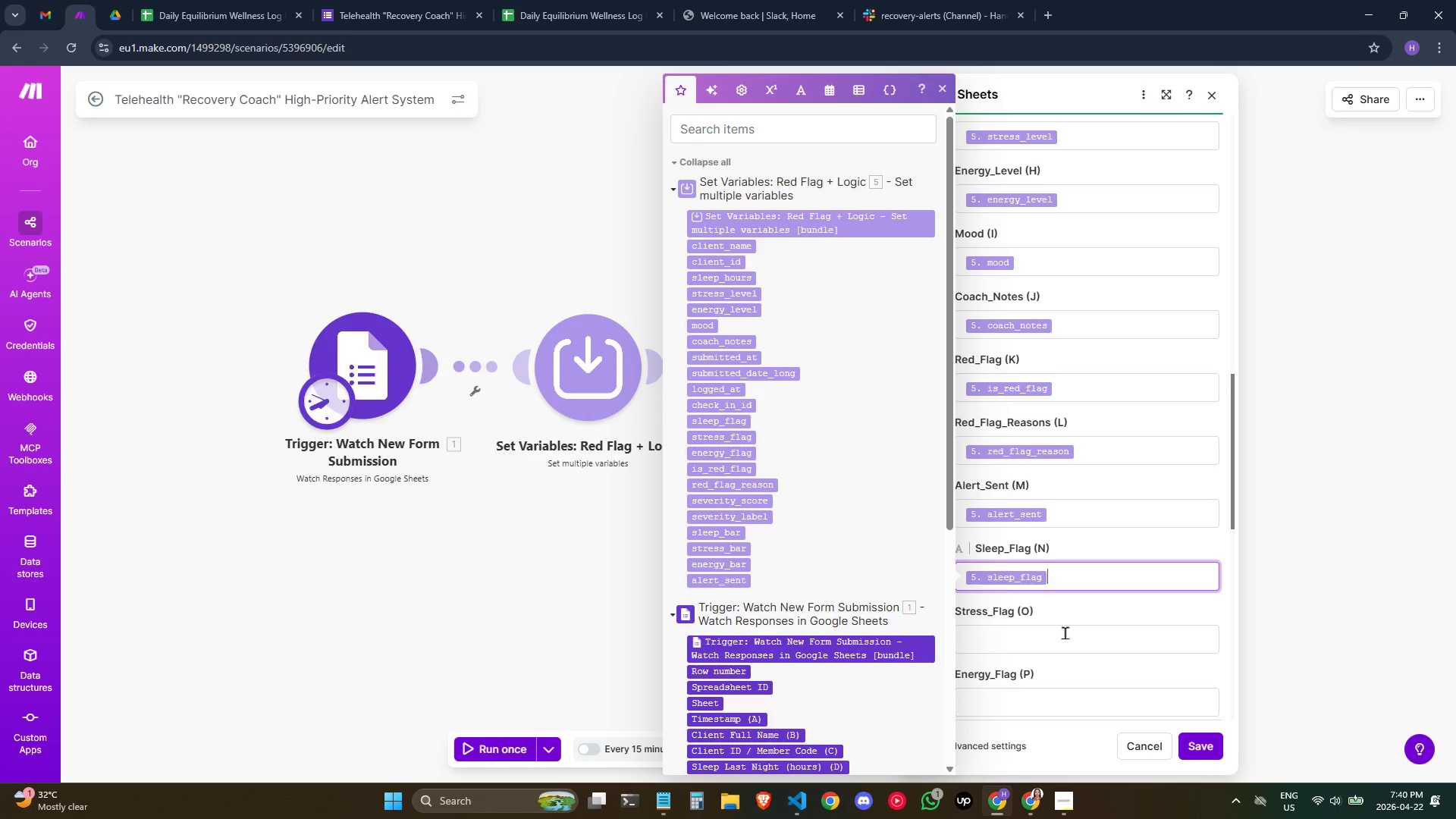 
left_click([1058, 636])
 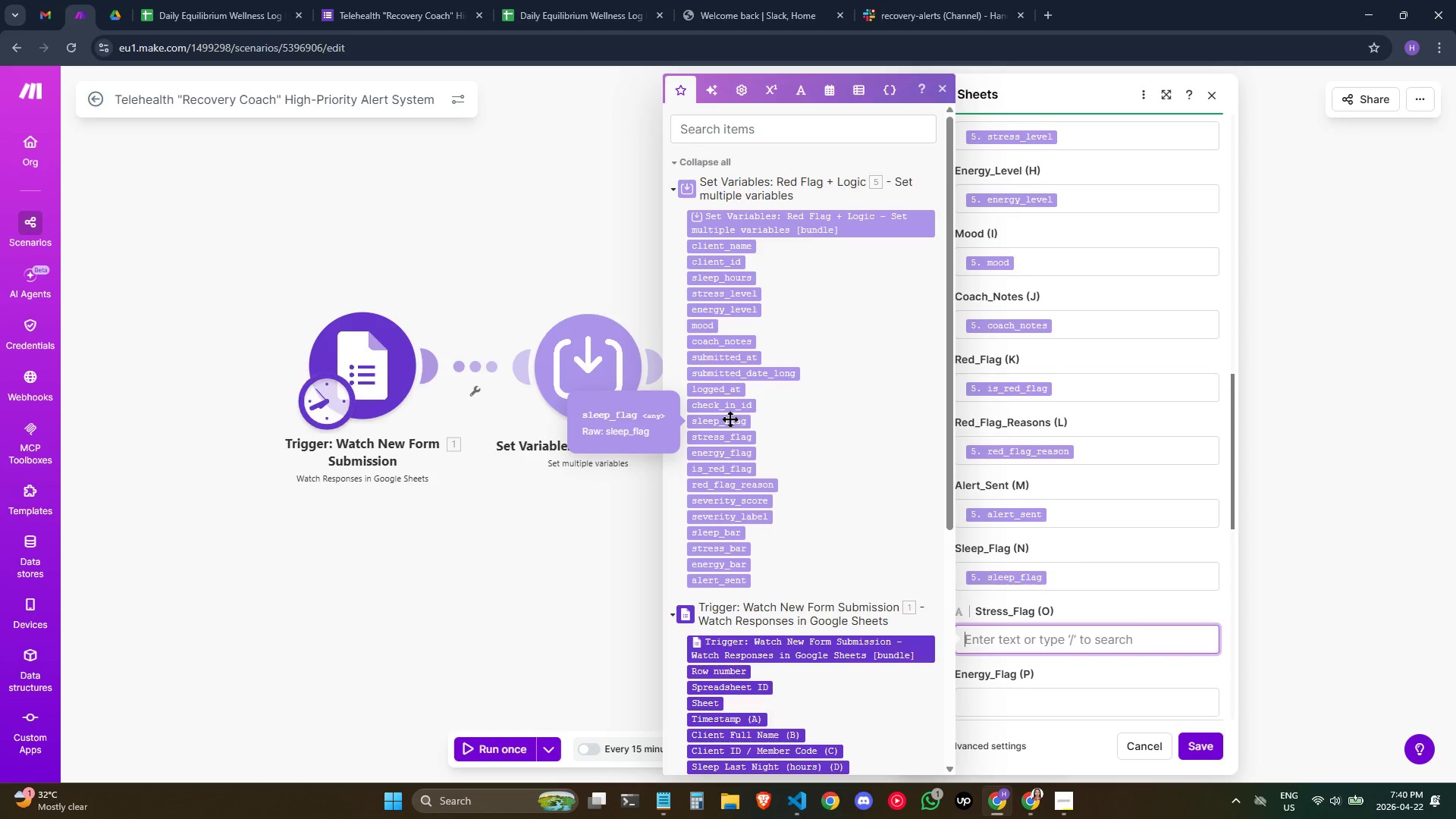 
wait(9.64)
 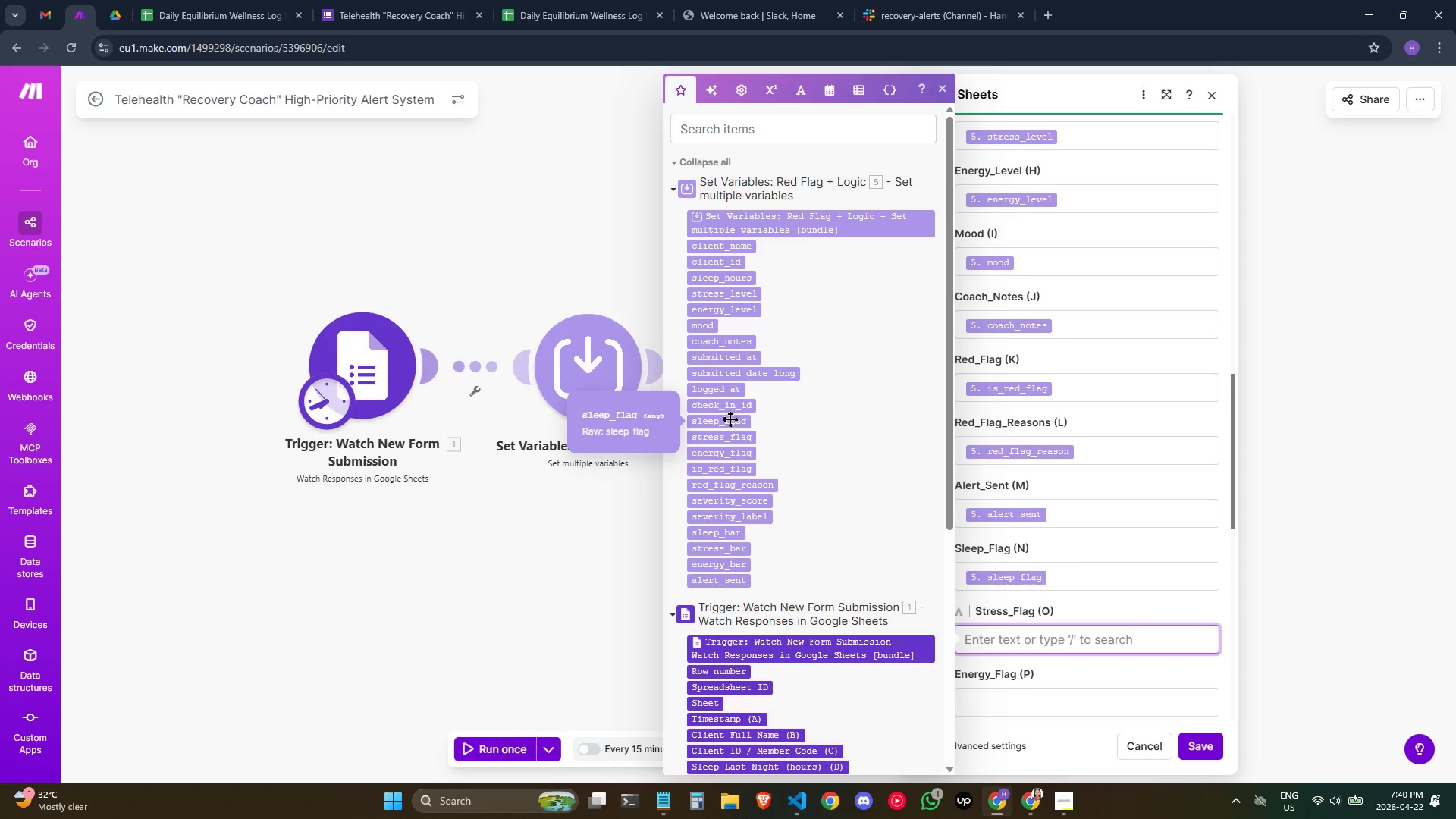 
left_click([739, 437])
 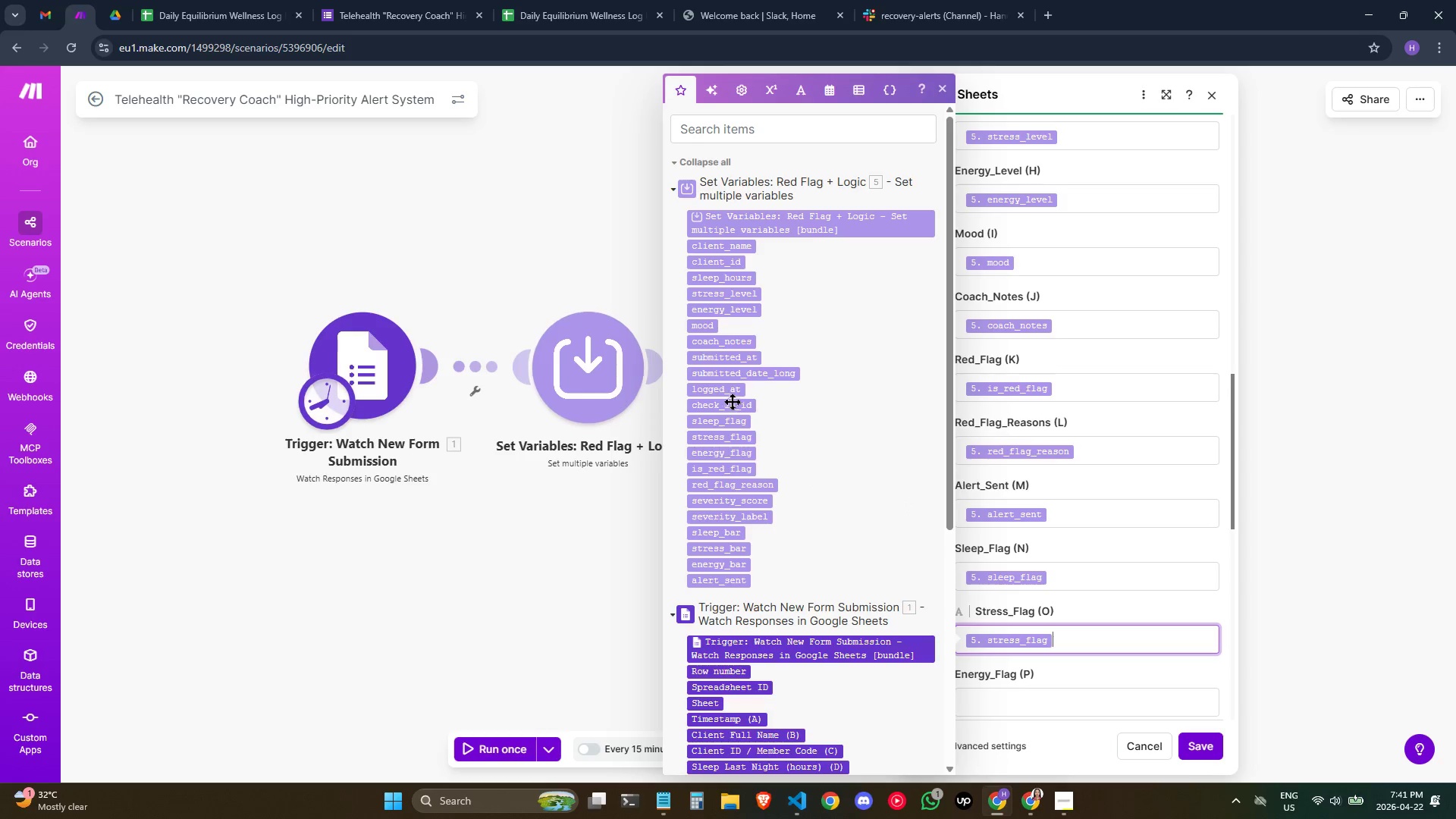 
left_click([1029, 698])
 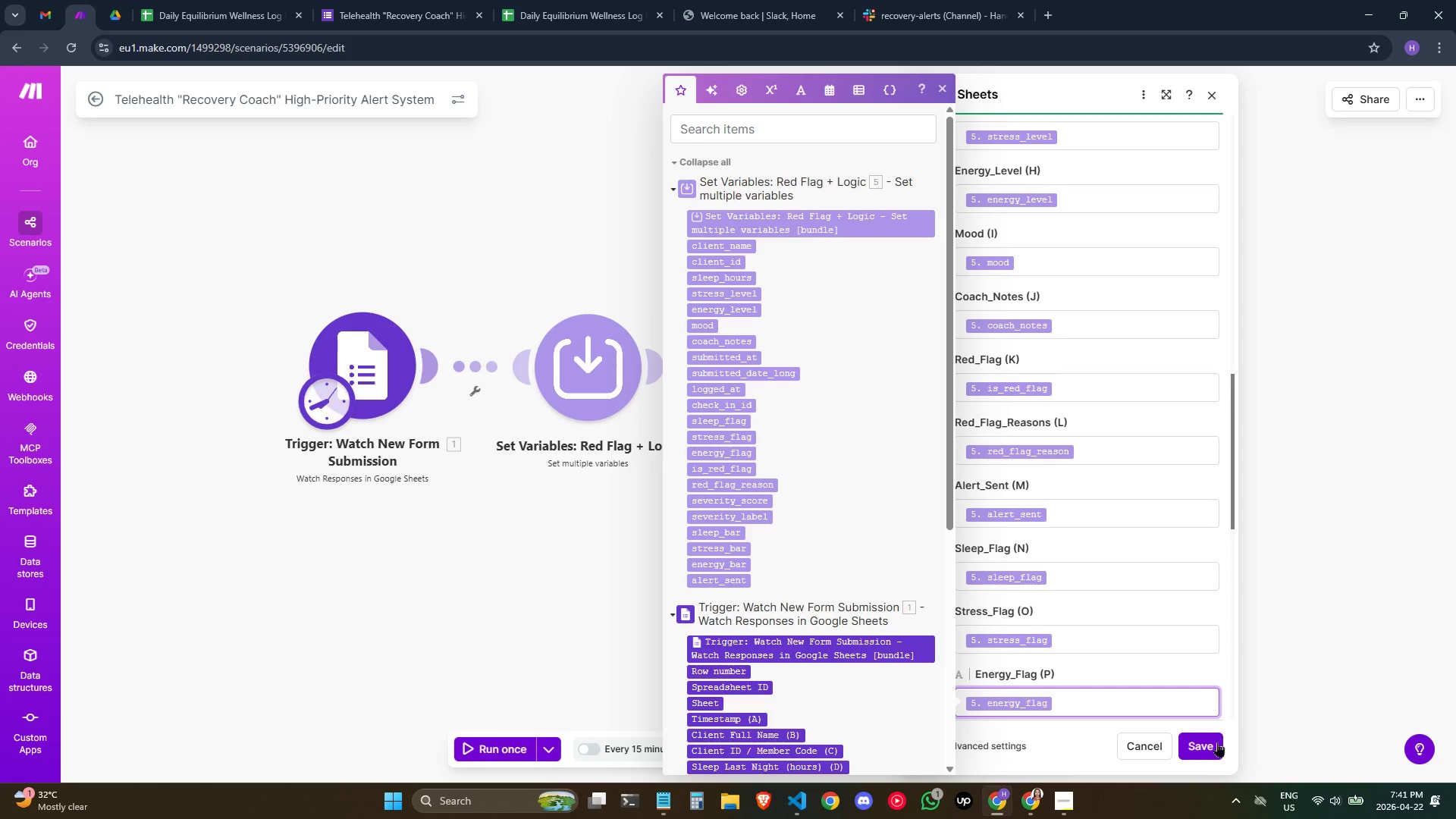 
left_click([1203, 740])
 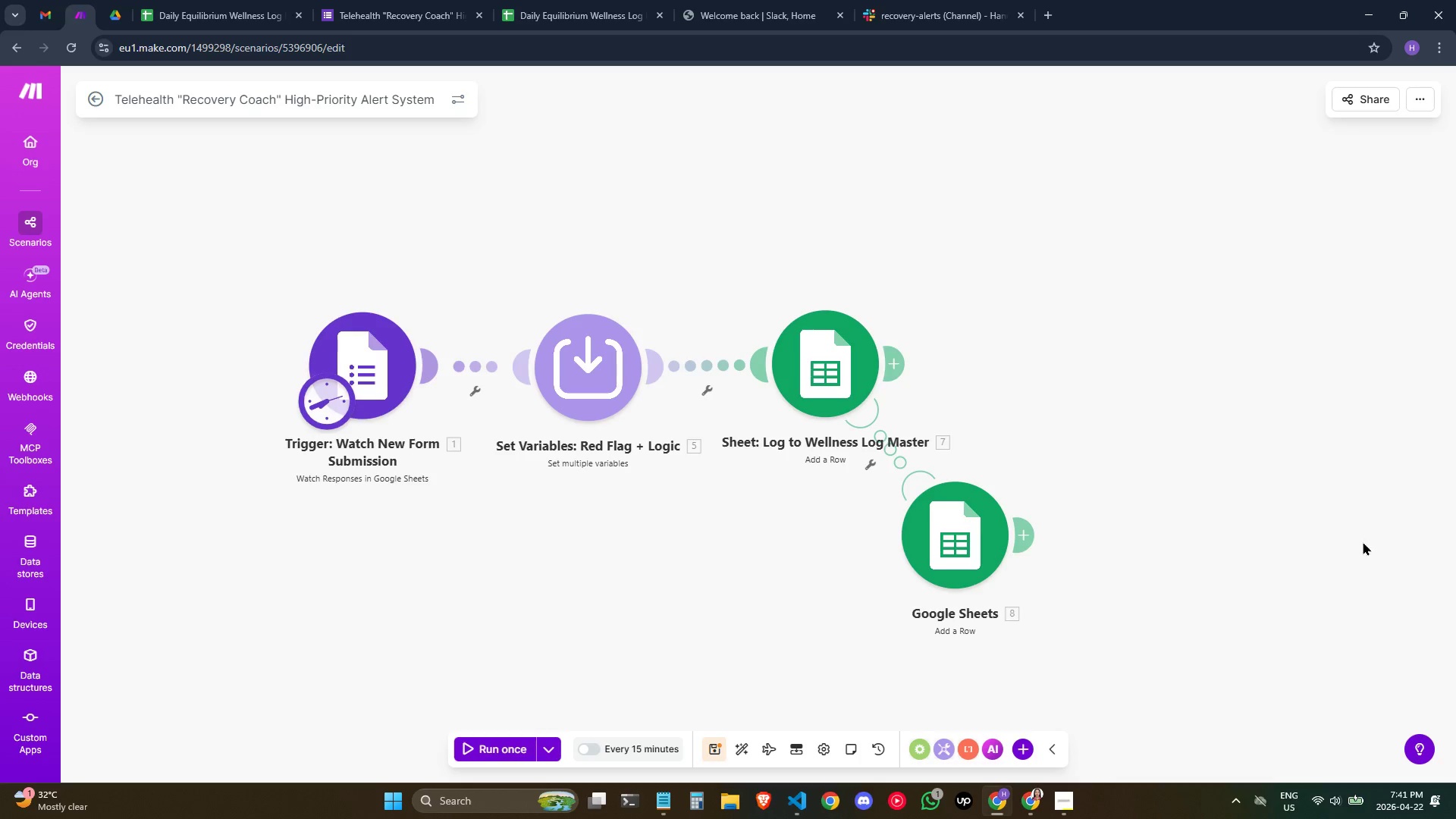 
wait(7.59)
 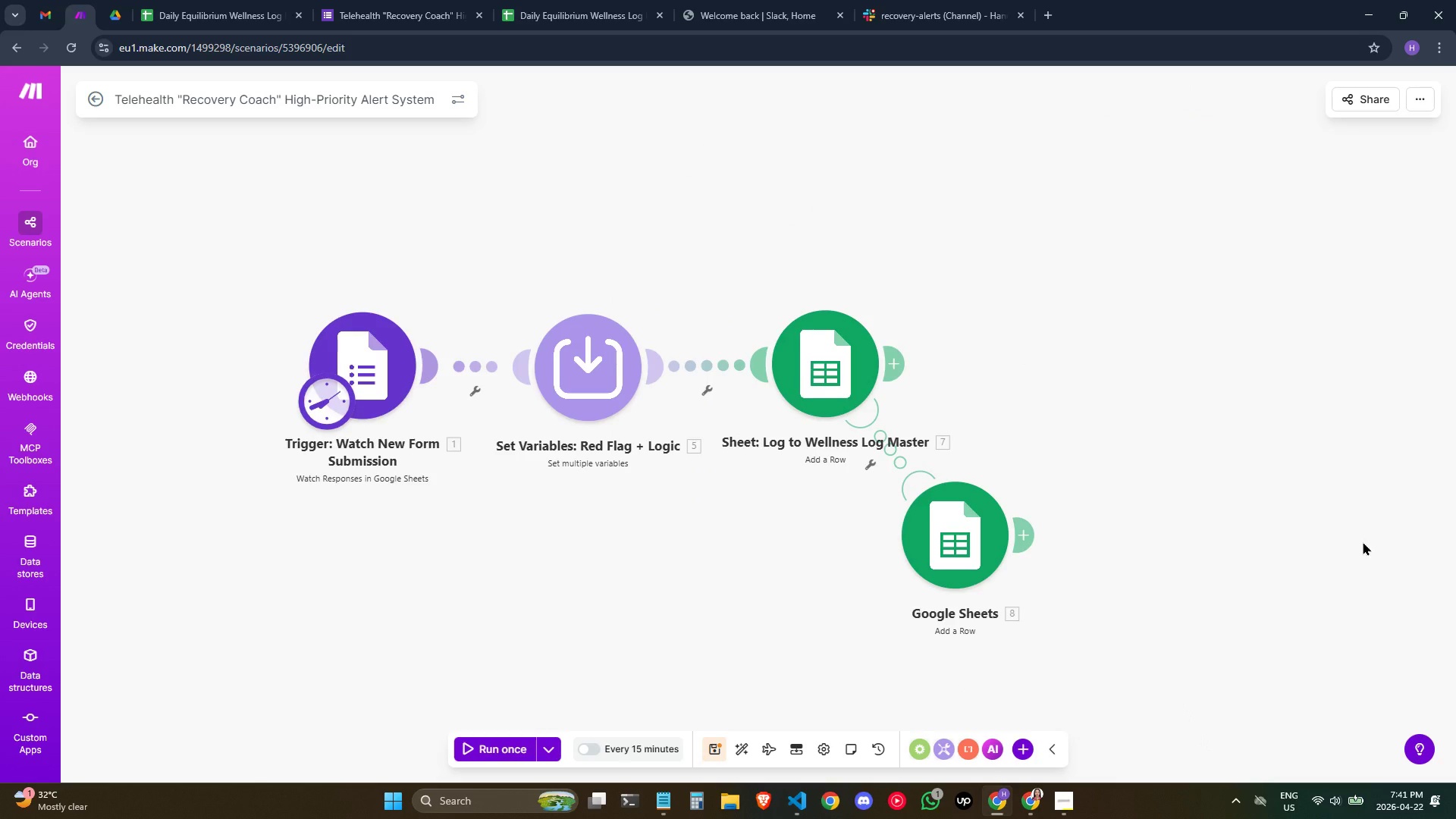 
right_click([958, 563])
 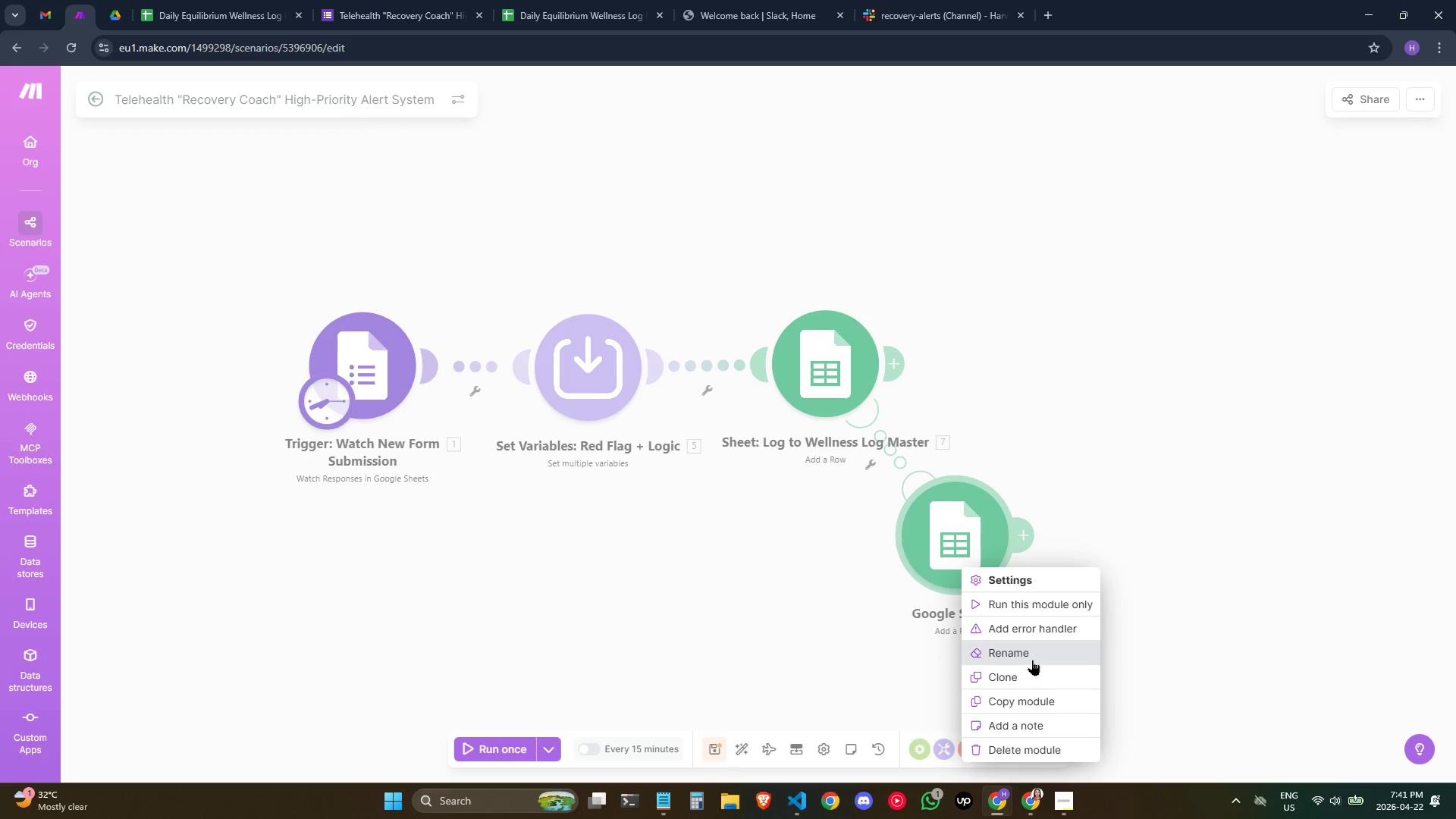 
left_click([1031, 660])
 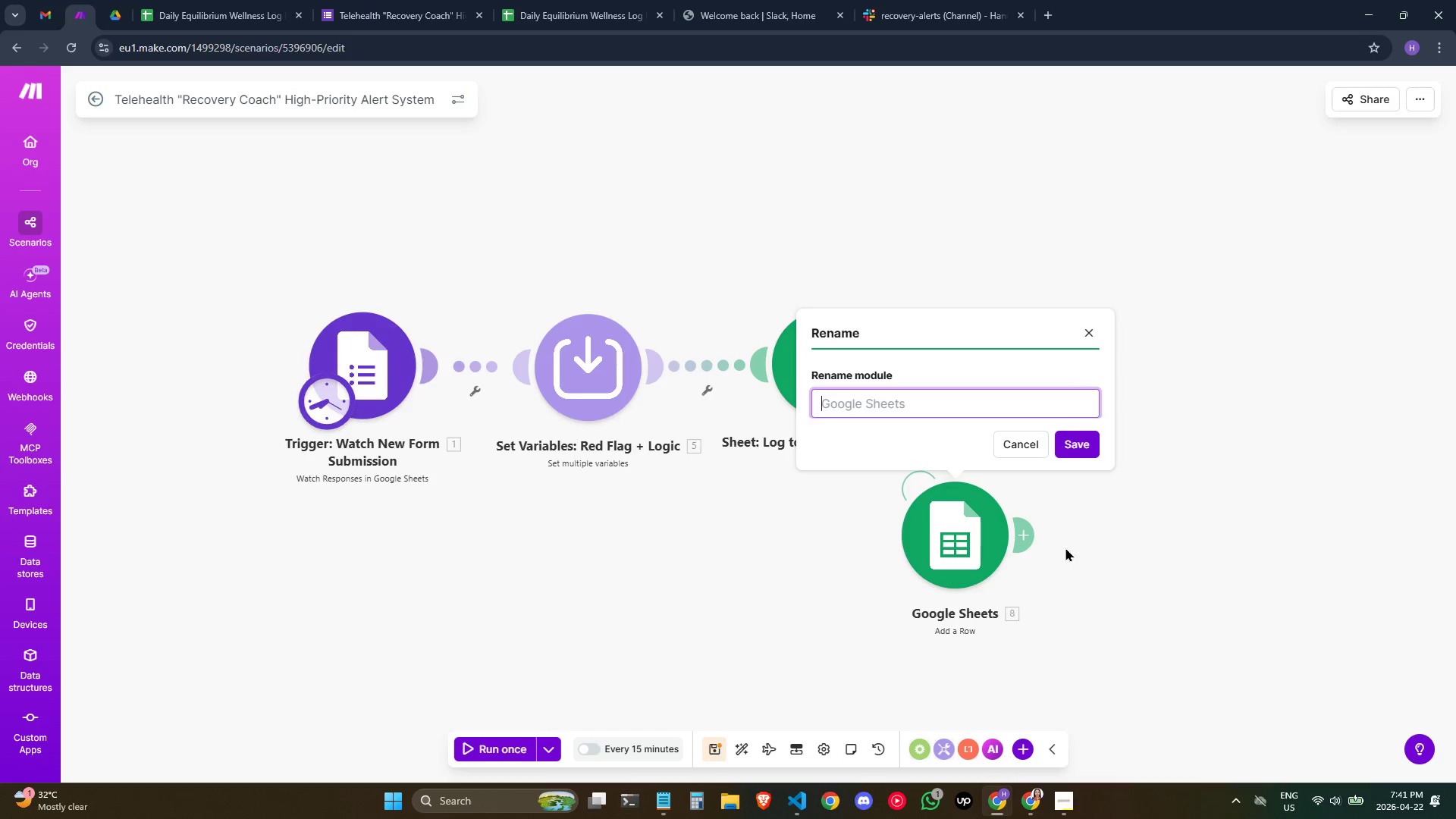 
wait(5.95)
 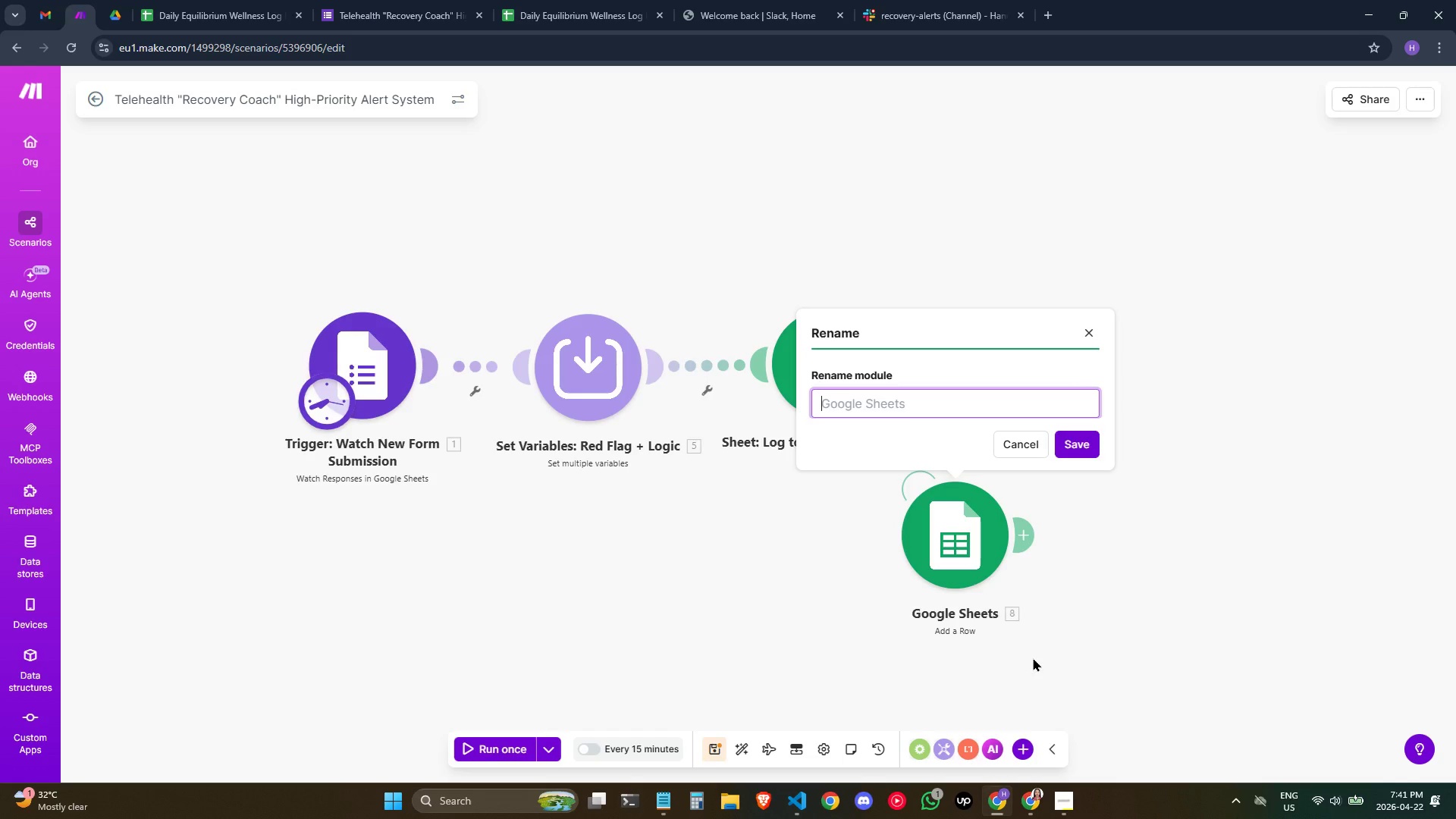 
left_click([893, 400])
 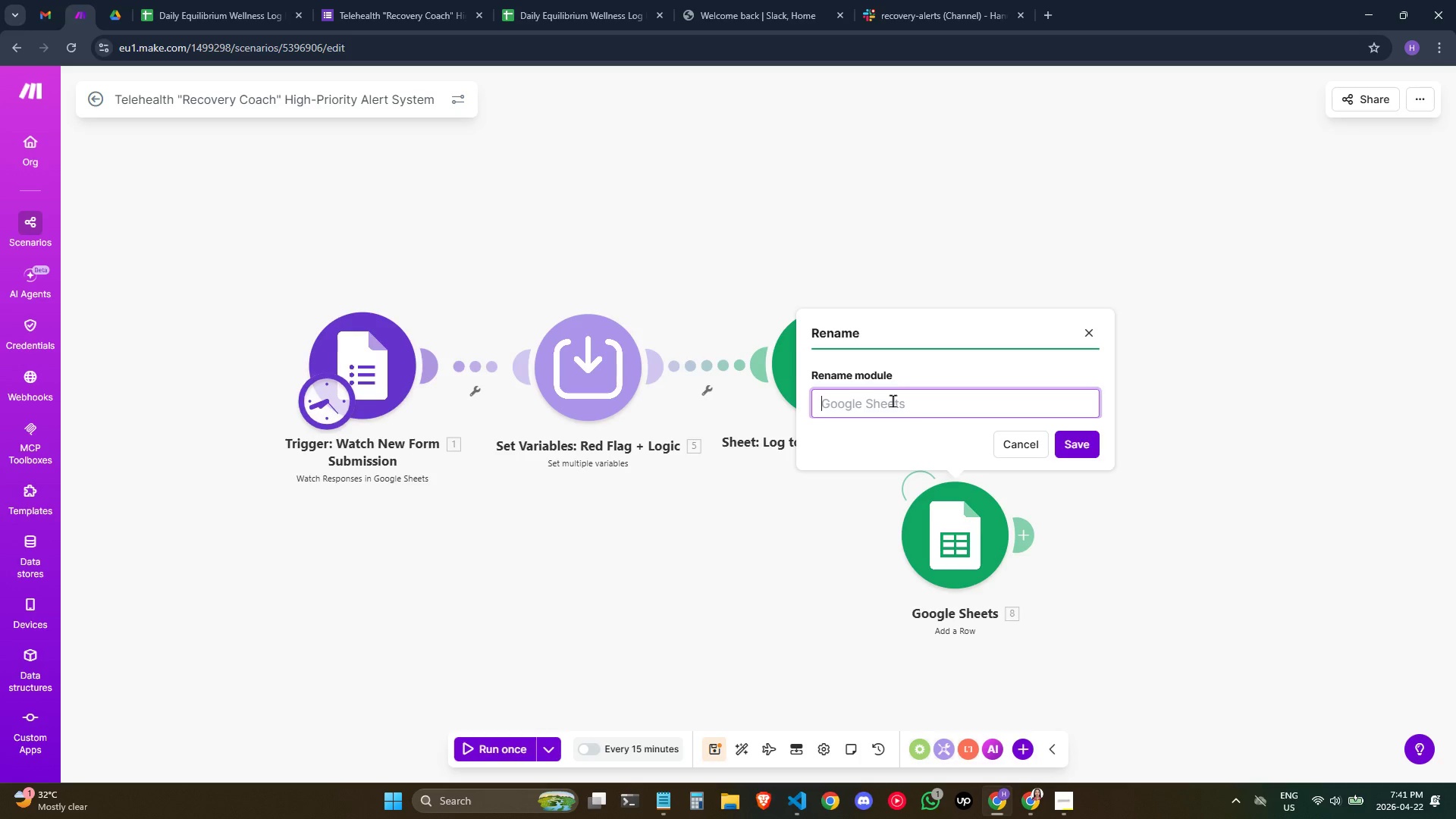 
type(Fallback: W)
key(Backspace)
type(A)
key(Backspace)
type(Write to Error Fallback Log)
 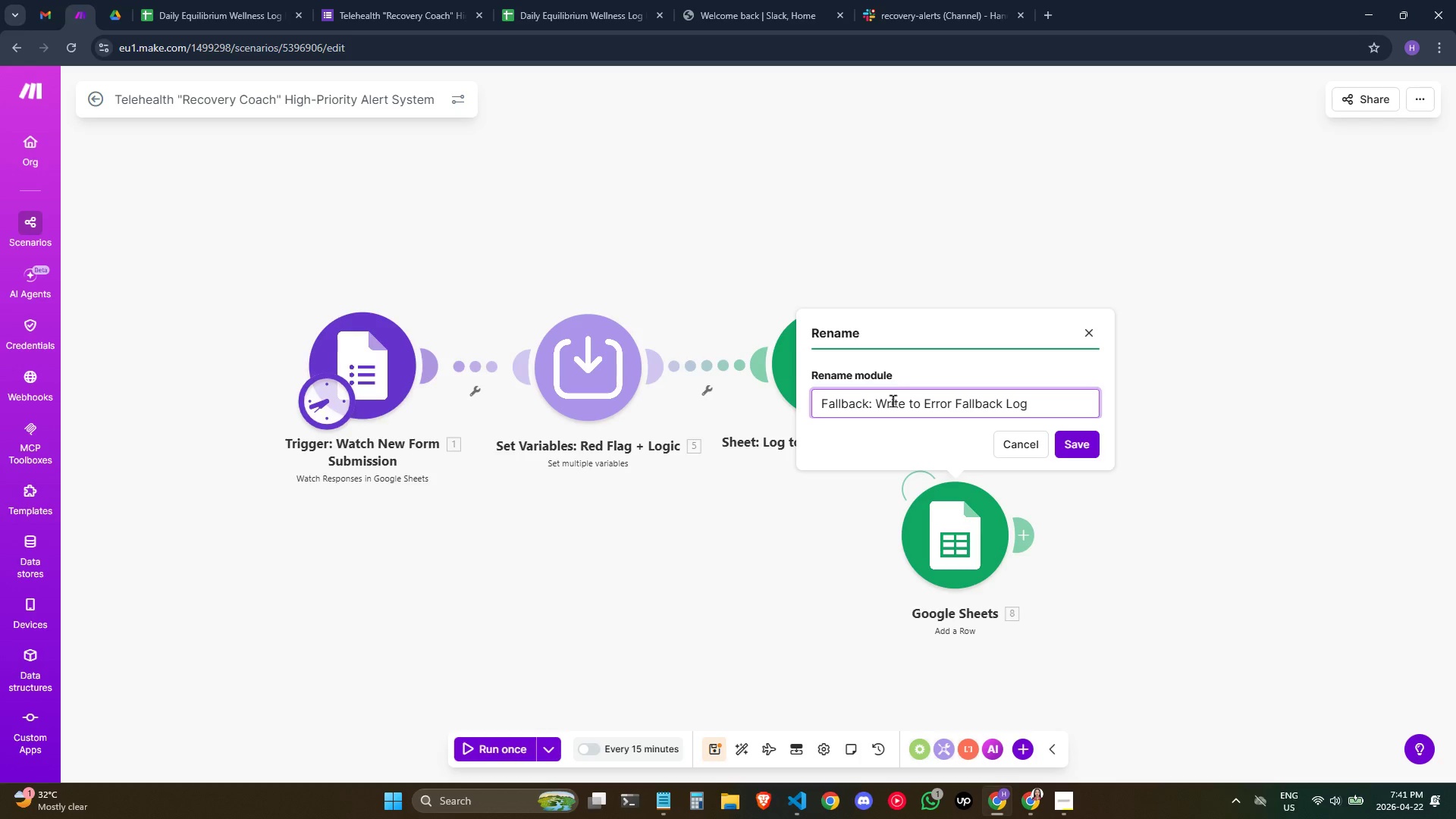 
left_click([1082, 437])
 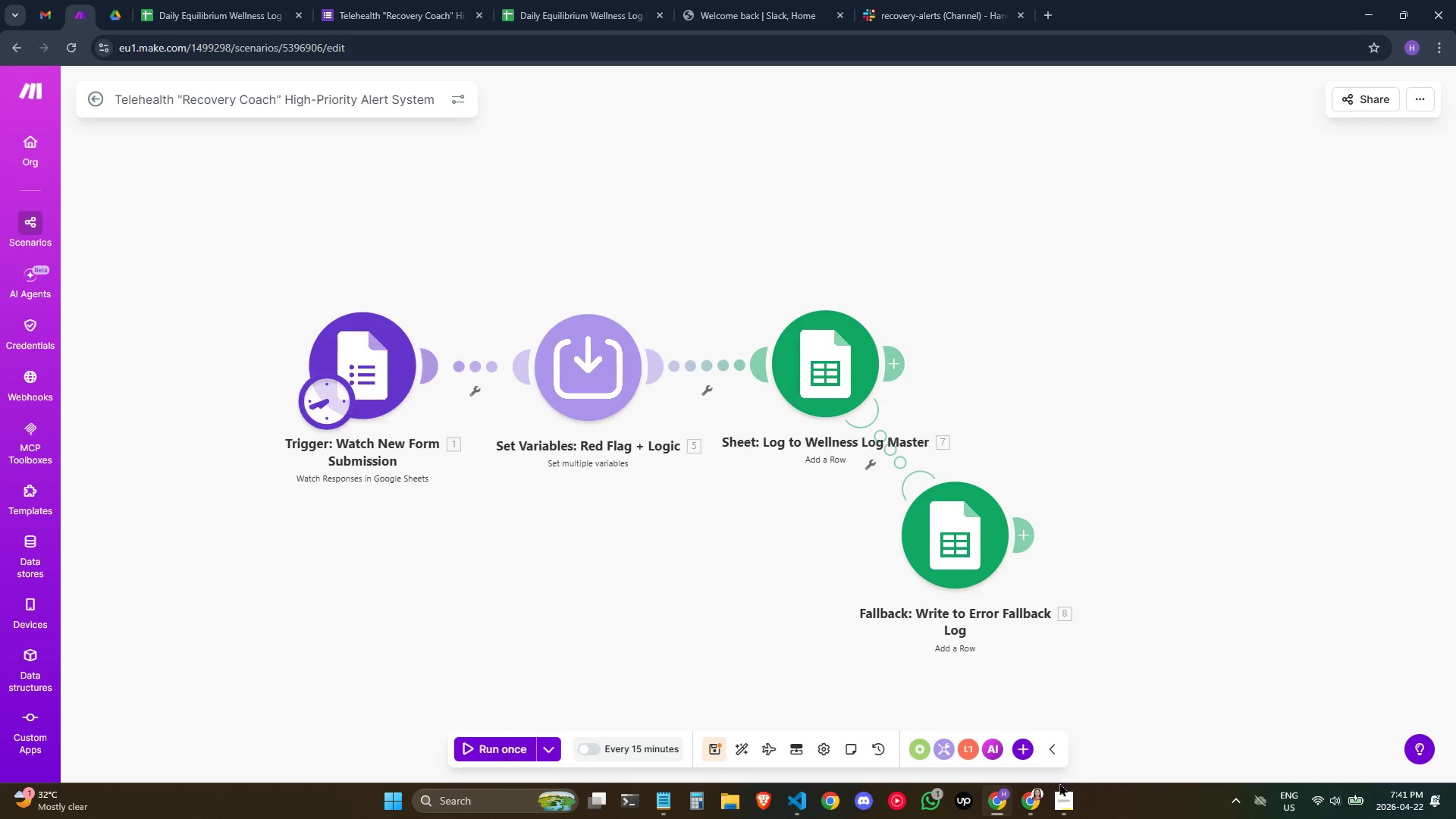 
left_click([1059, 798])
 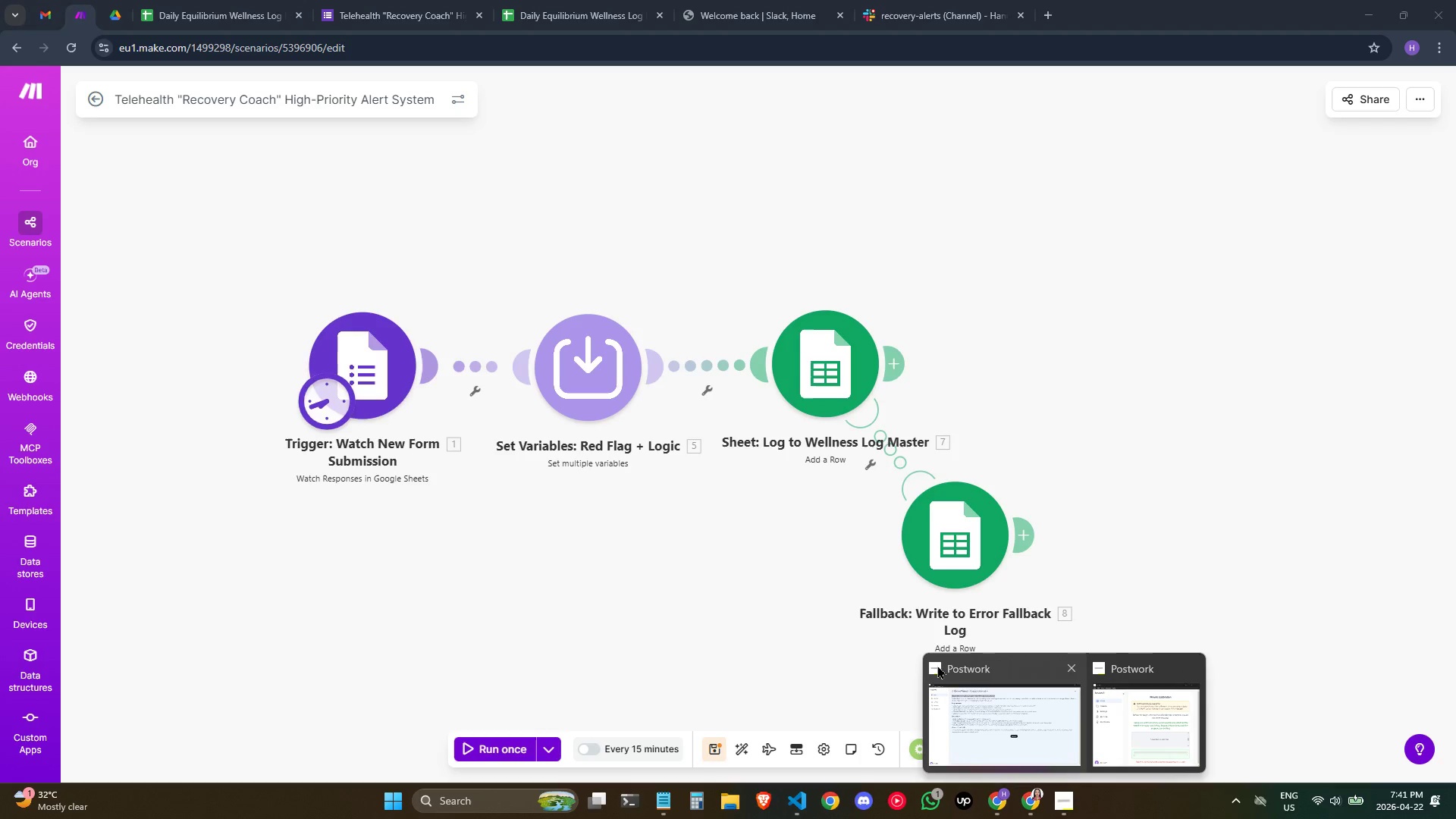 
left_click([769, 616])
 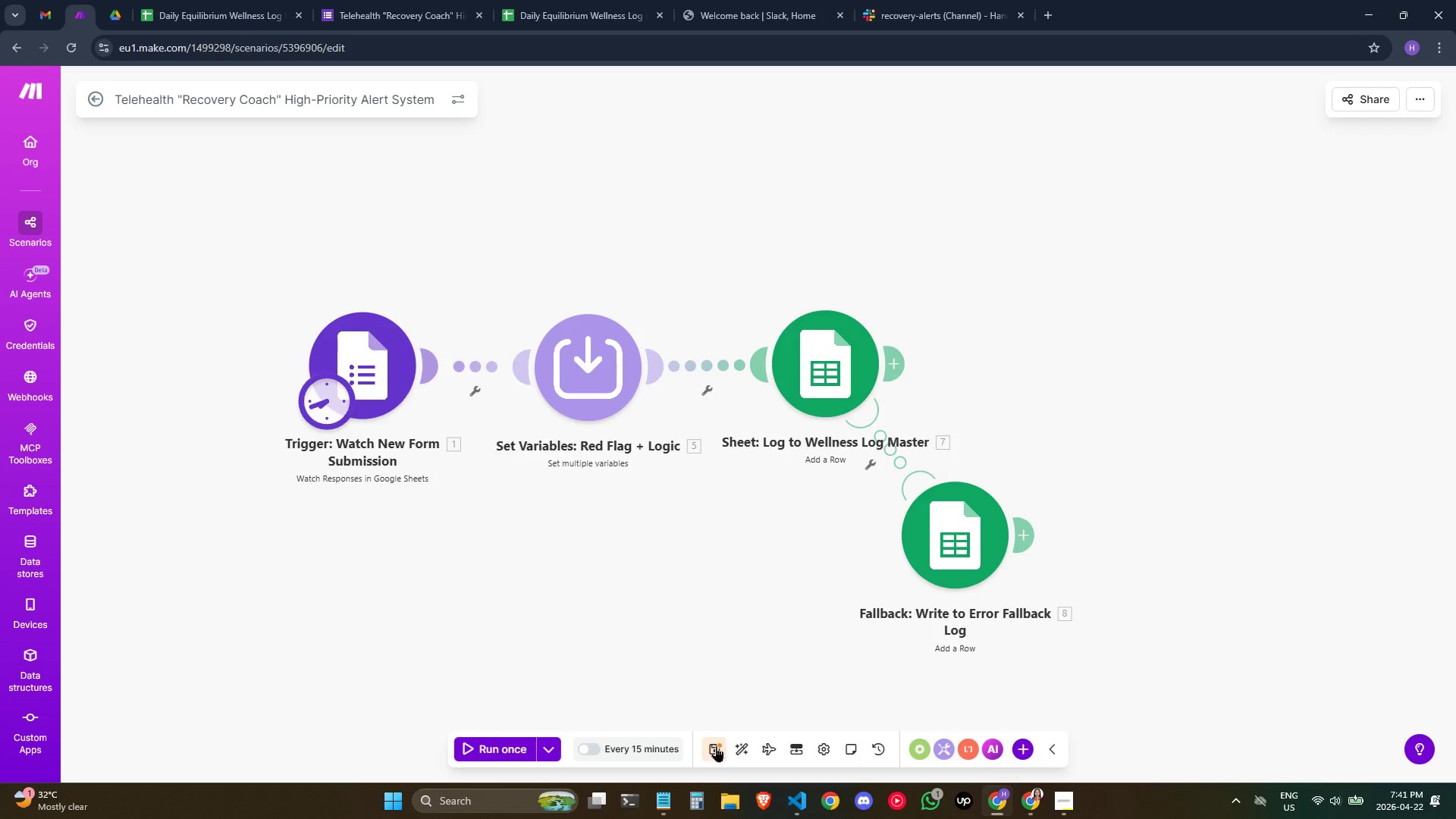 
left_click([716, 746])
 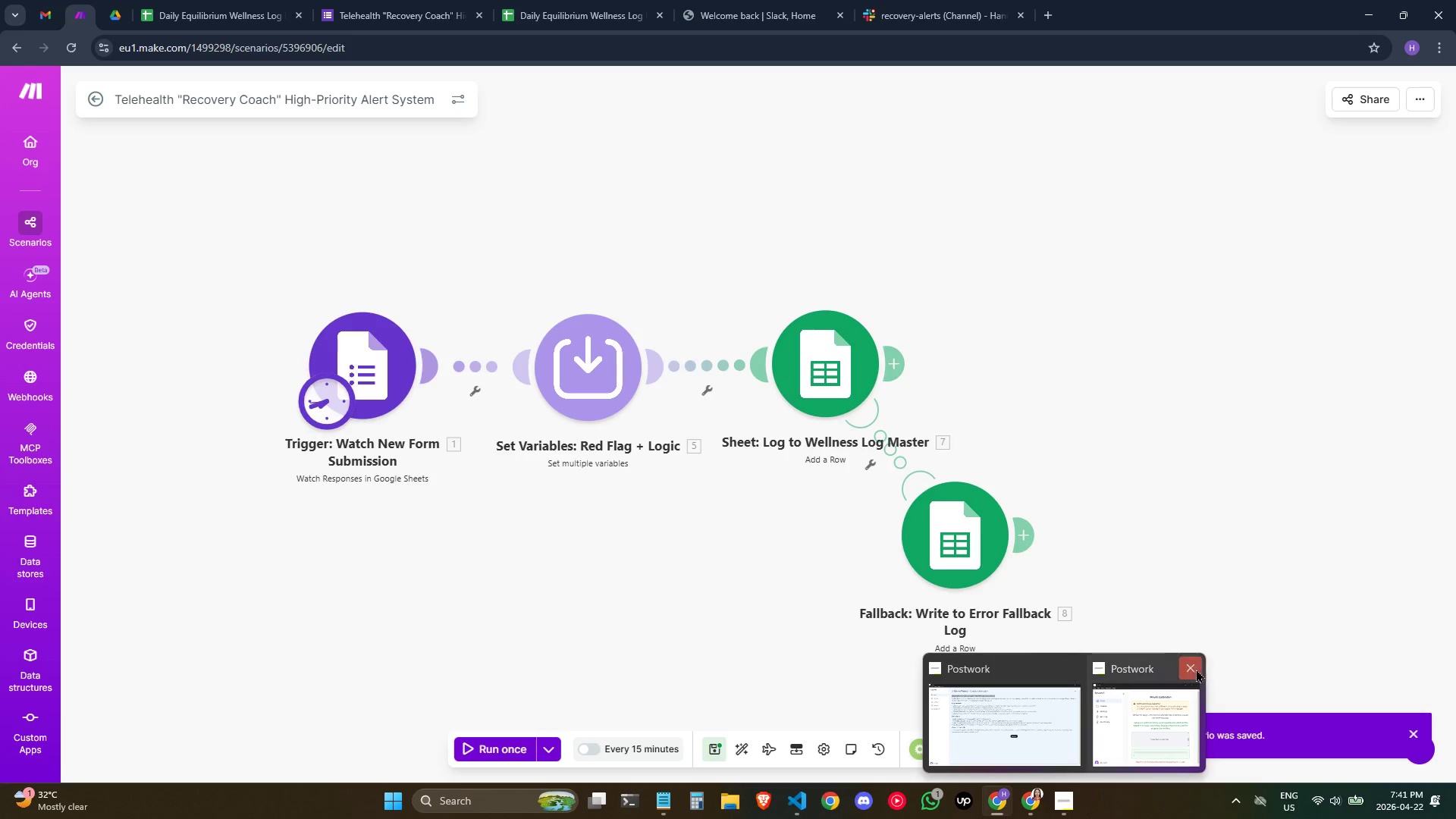 
left_click([1183, 670])
 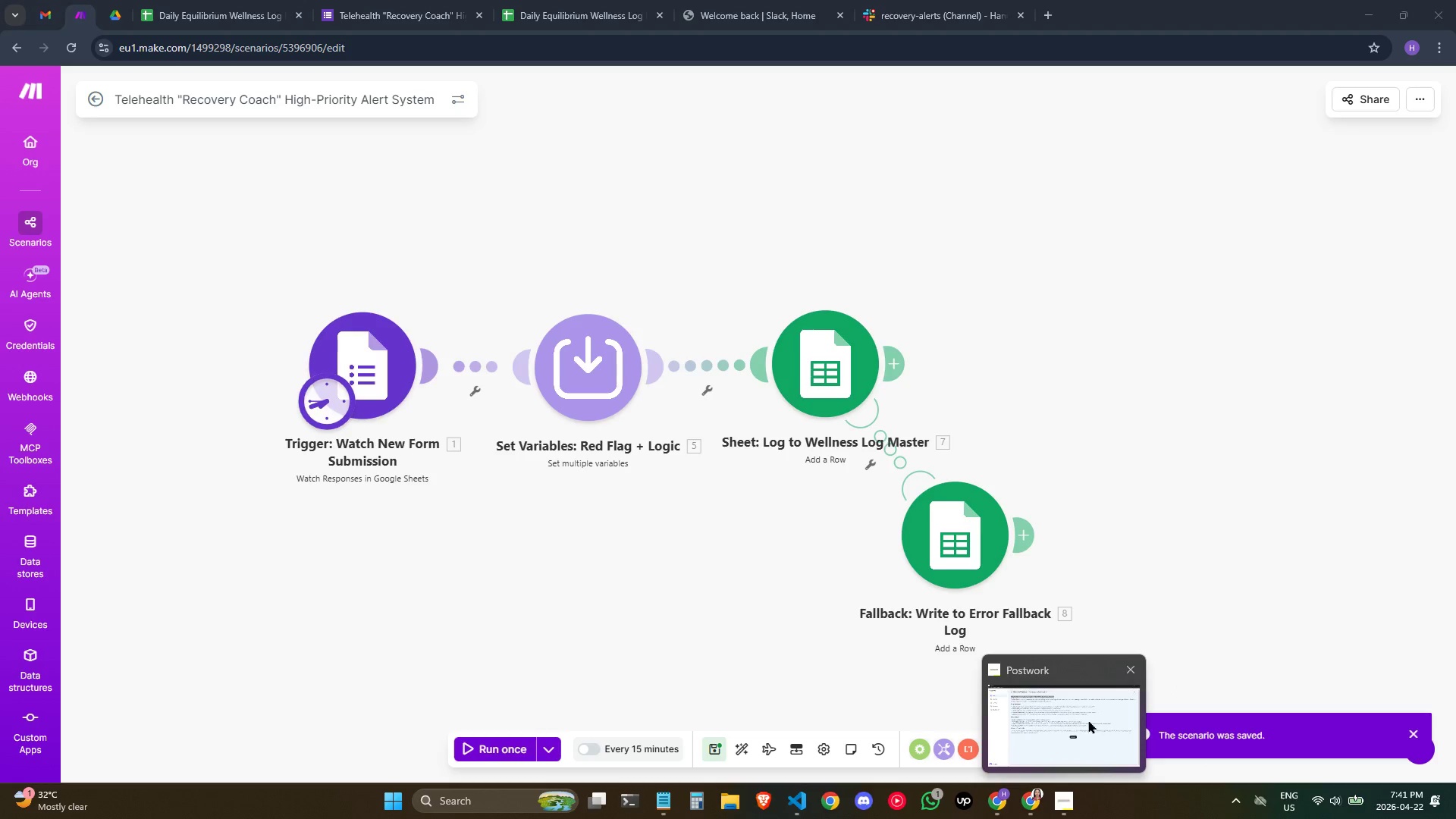 
left_click([1074, 726])